 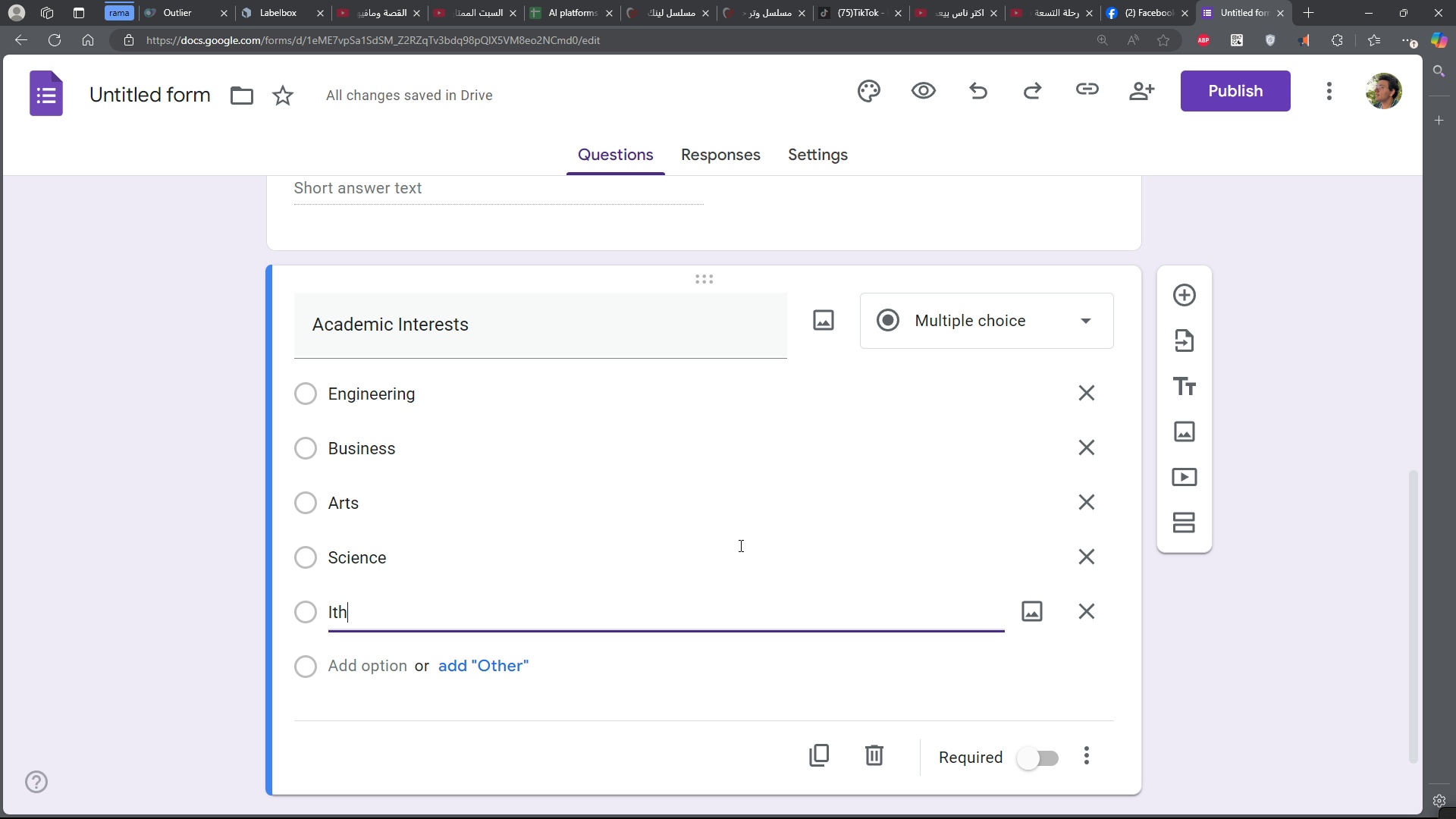 
hold_key(key=Backspace, duration=0.82)
 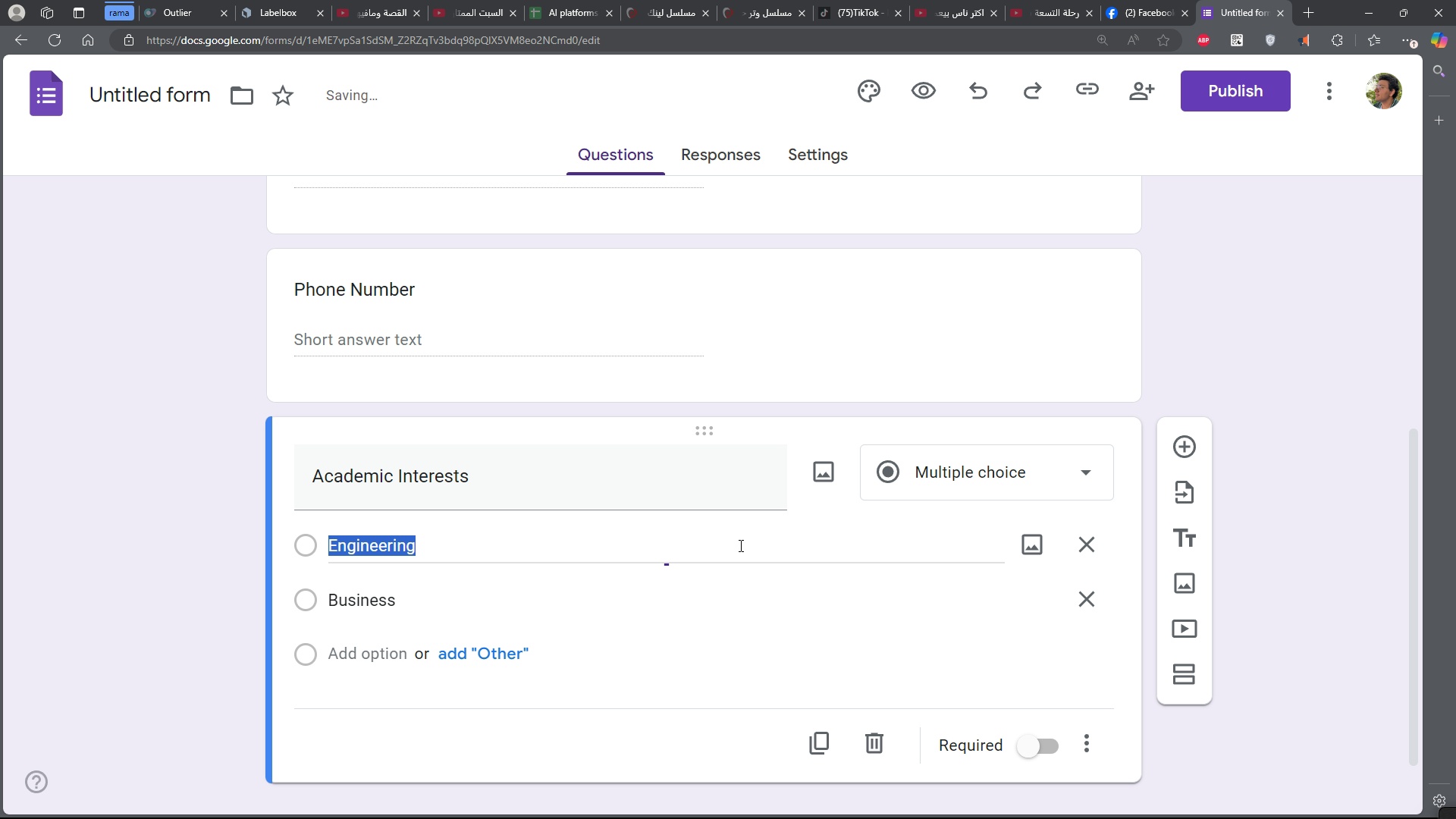 
key(Control+Z)
 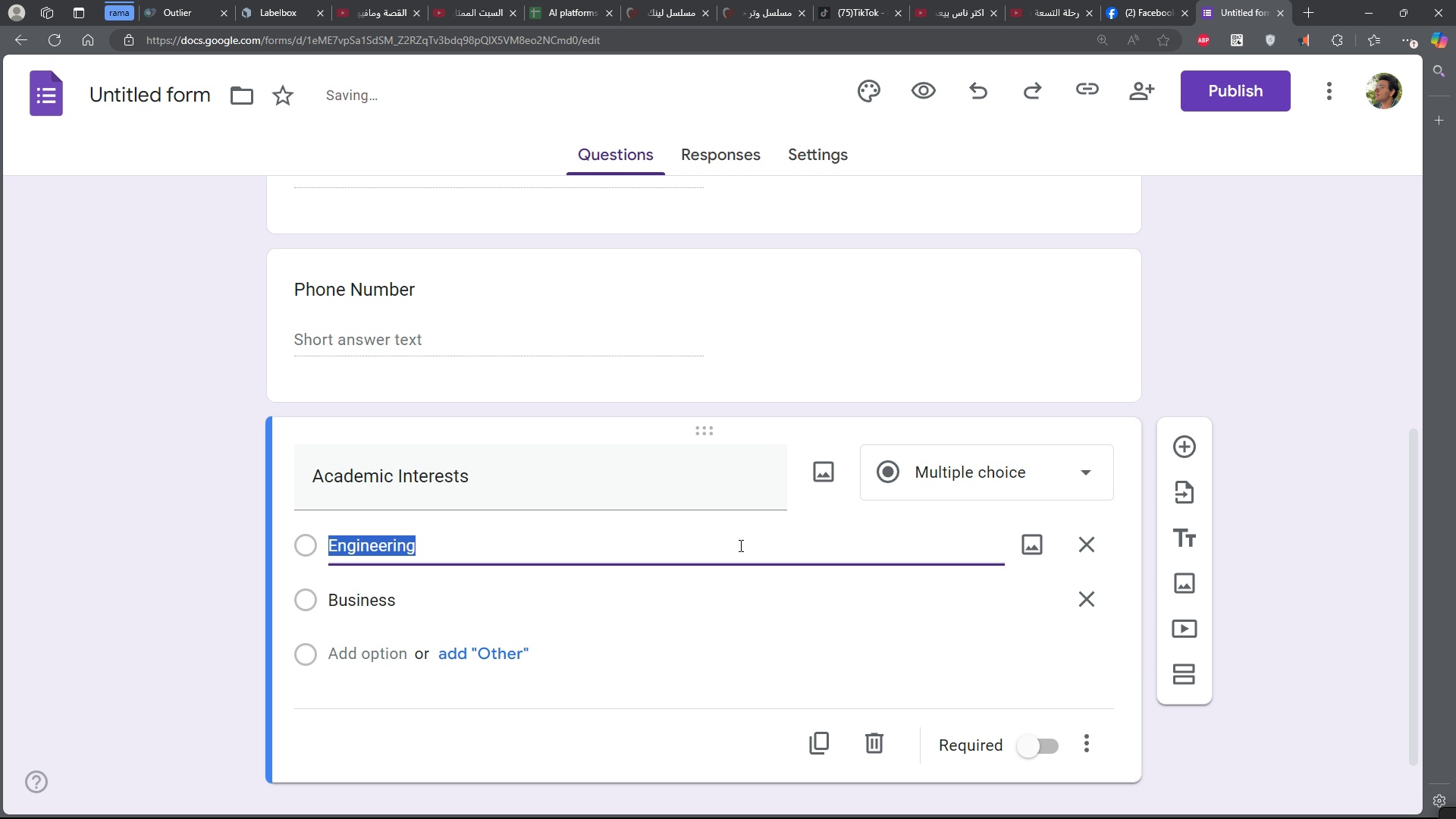 
key(Control+Z)
 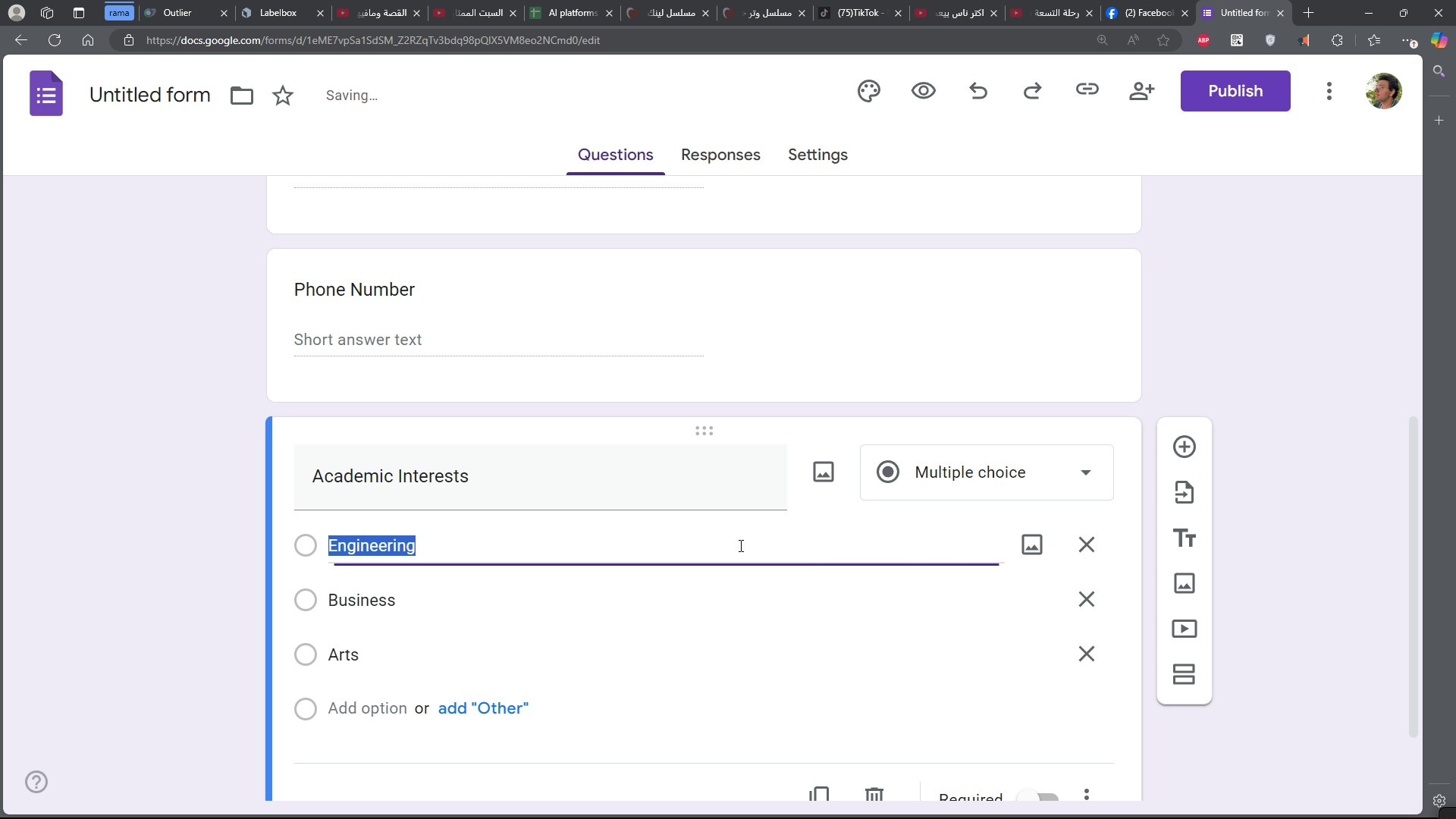 
key(Control+Z)
 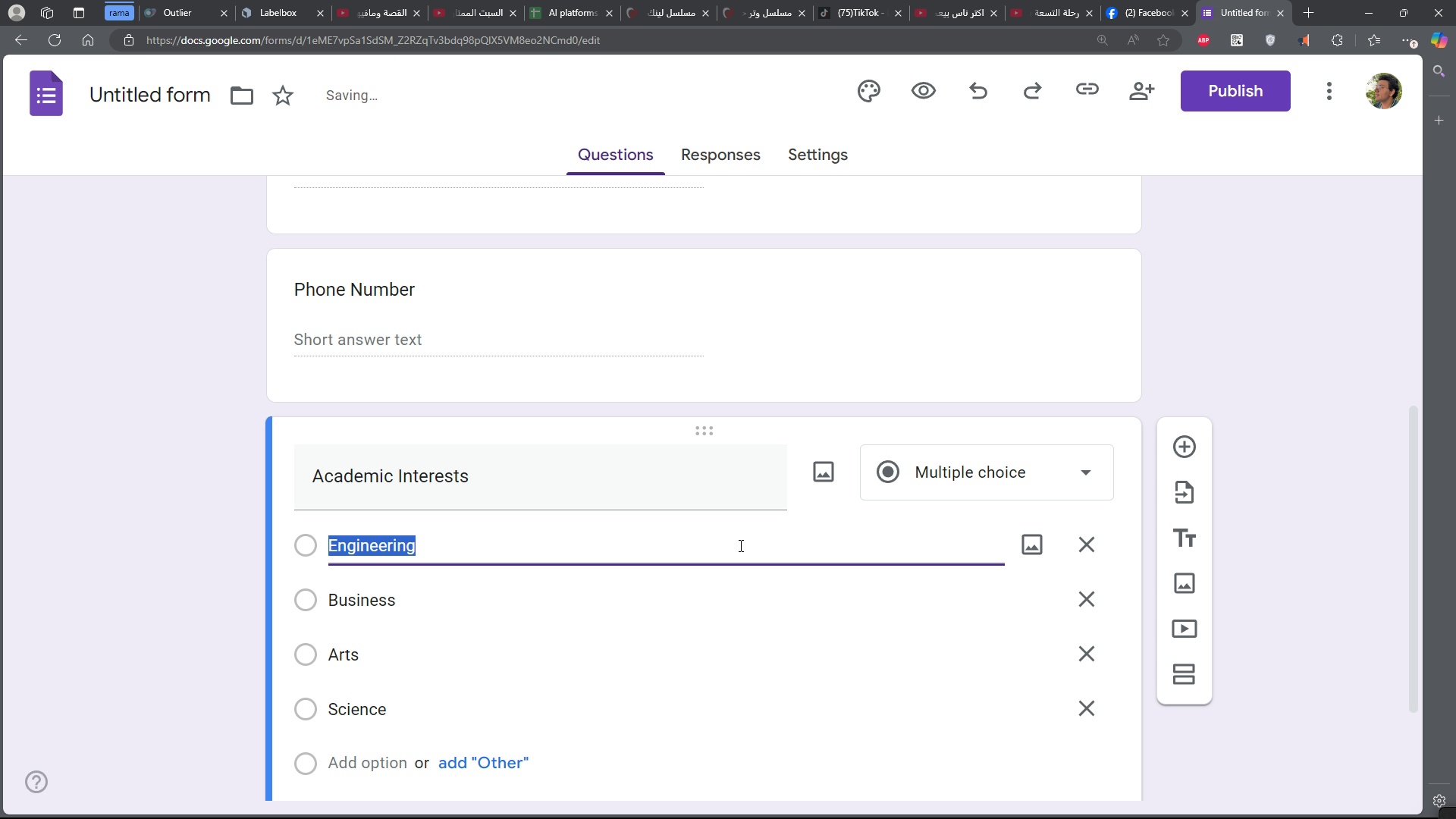 
key(Control+Z)
 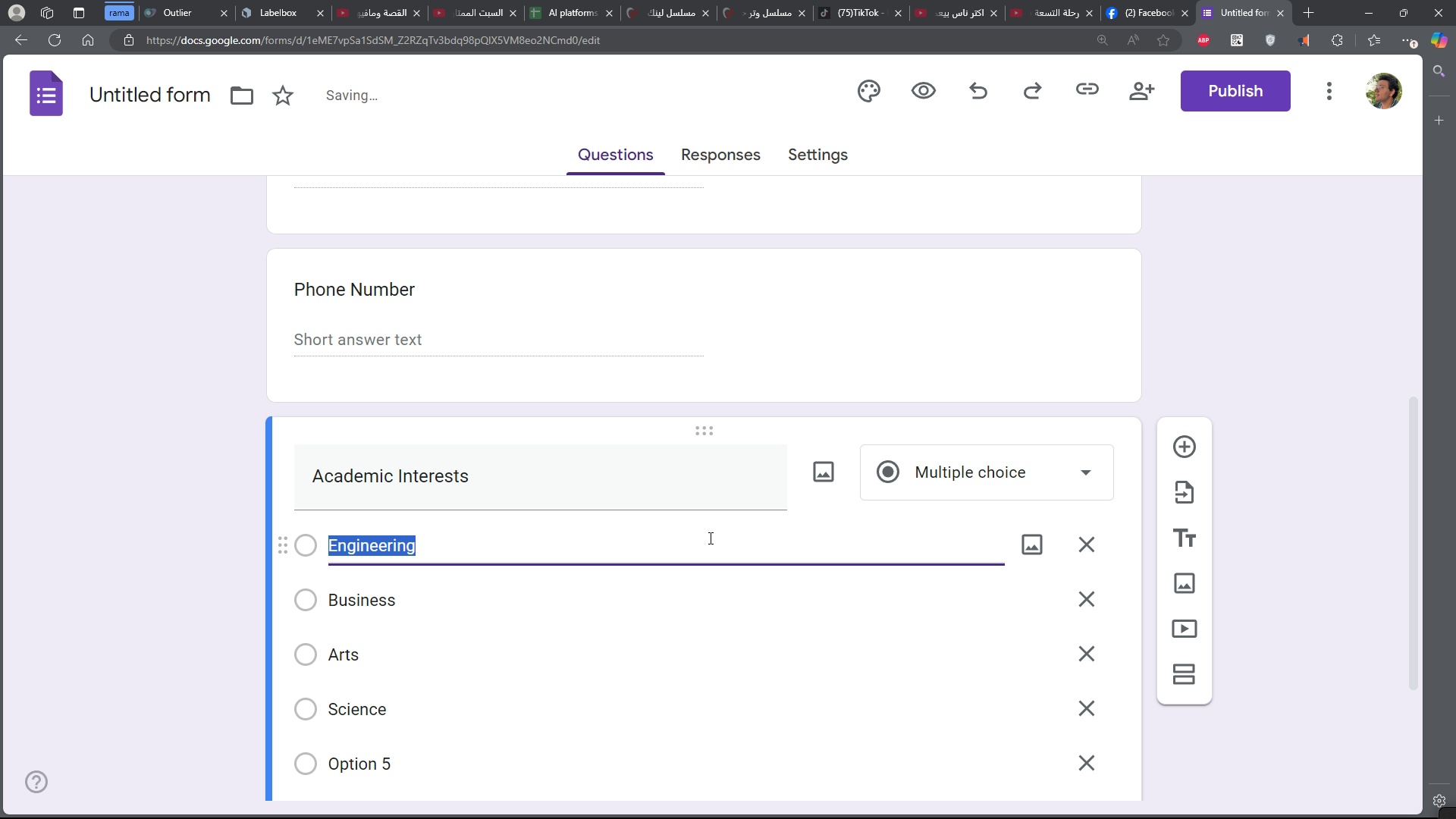 
scroll: coordinate [705, 536], scroll_direction: down, amount: 3.0
 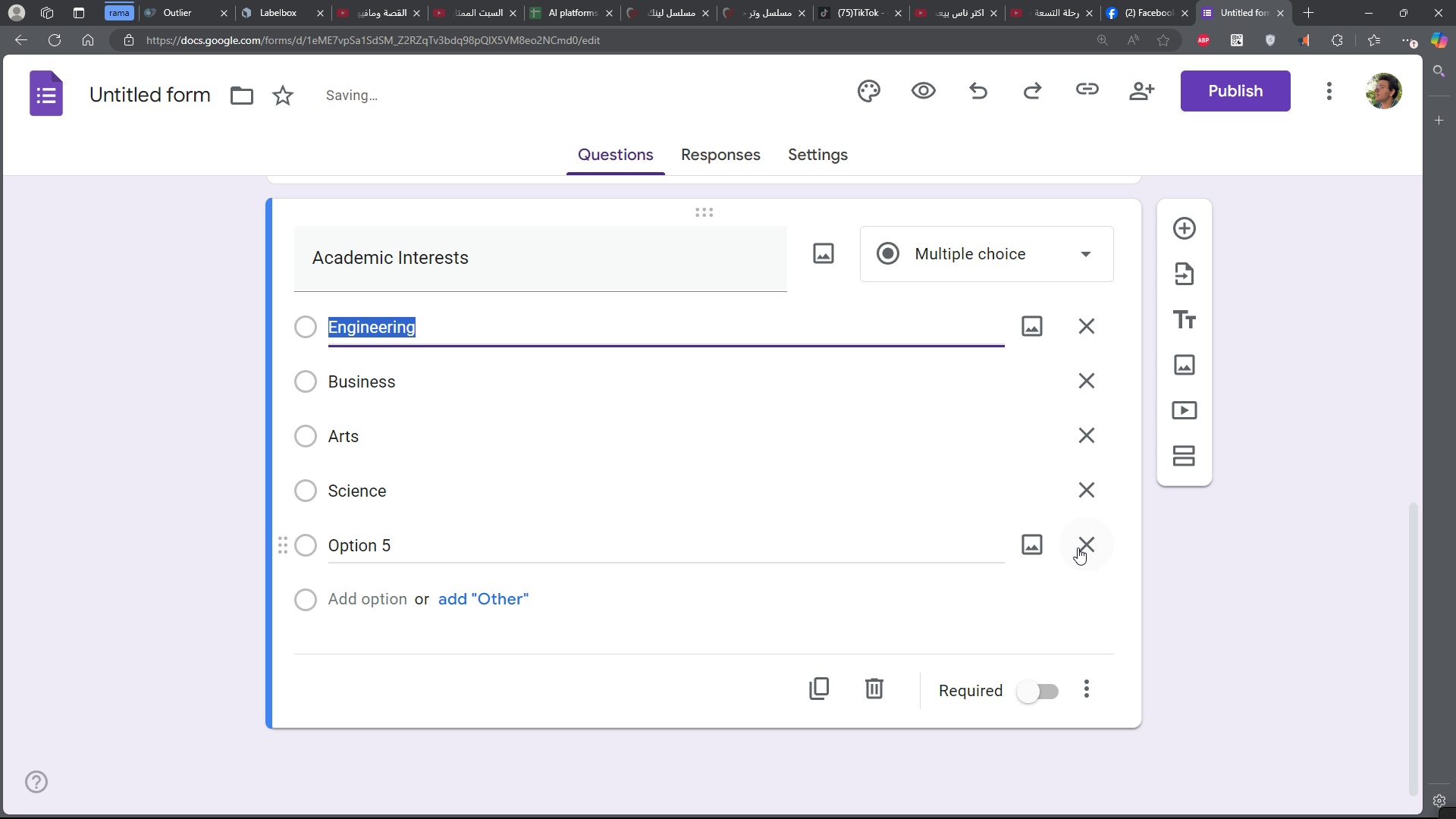 
left_click([1082, 544])
 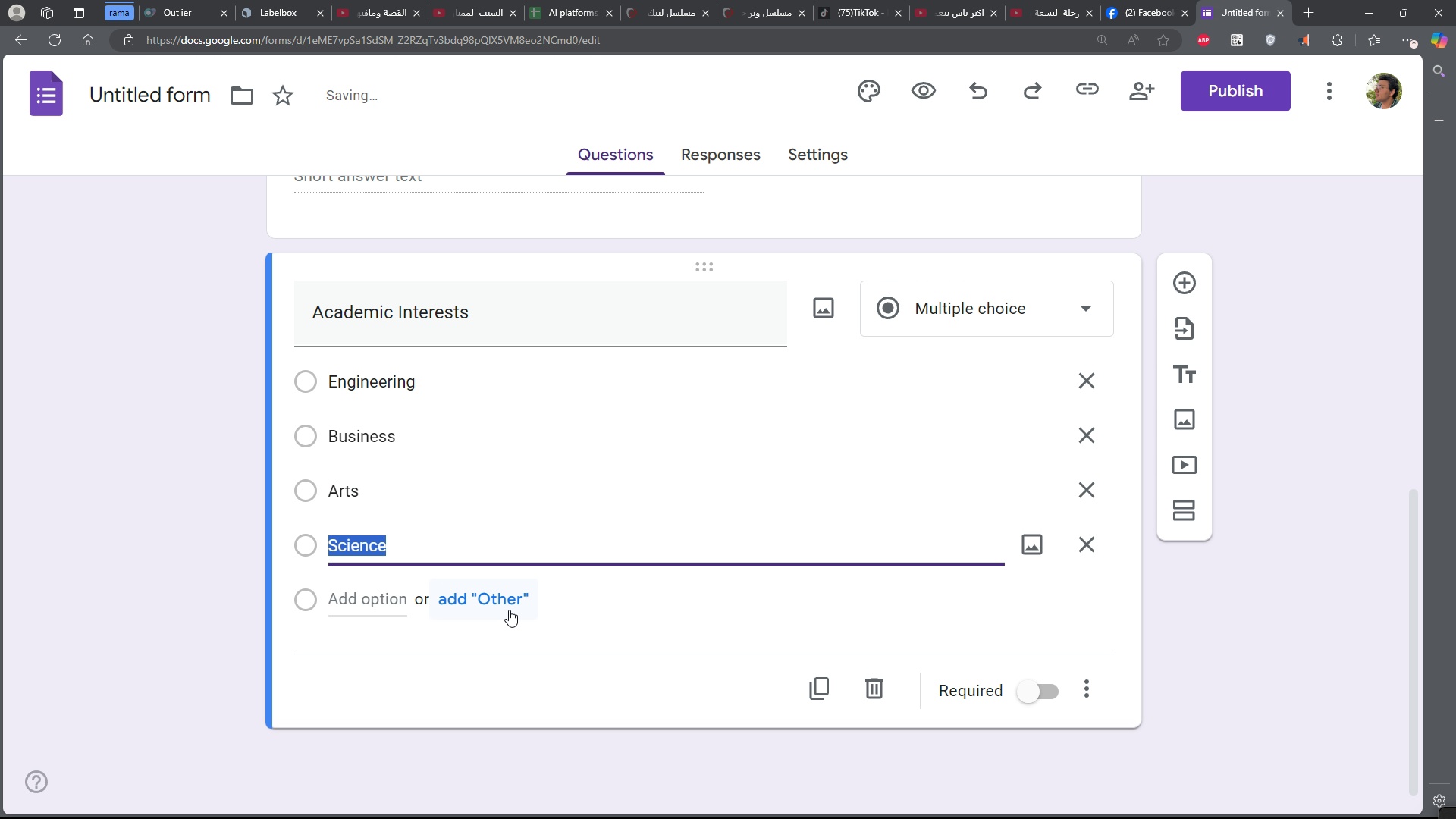 
left_click([509, 610])